 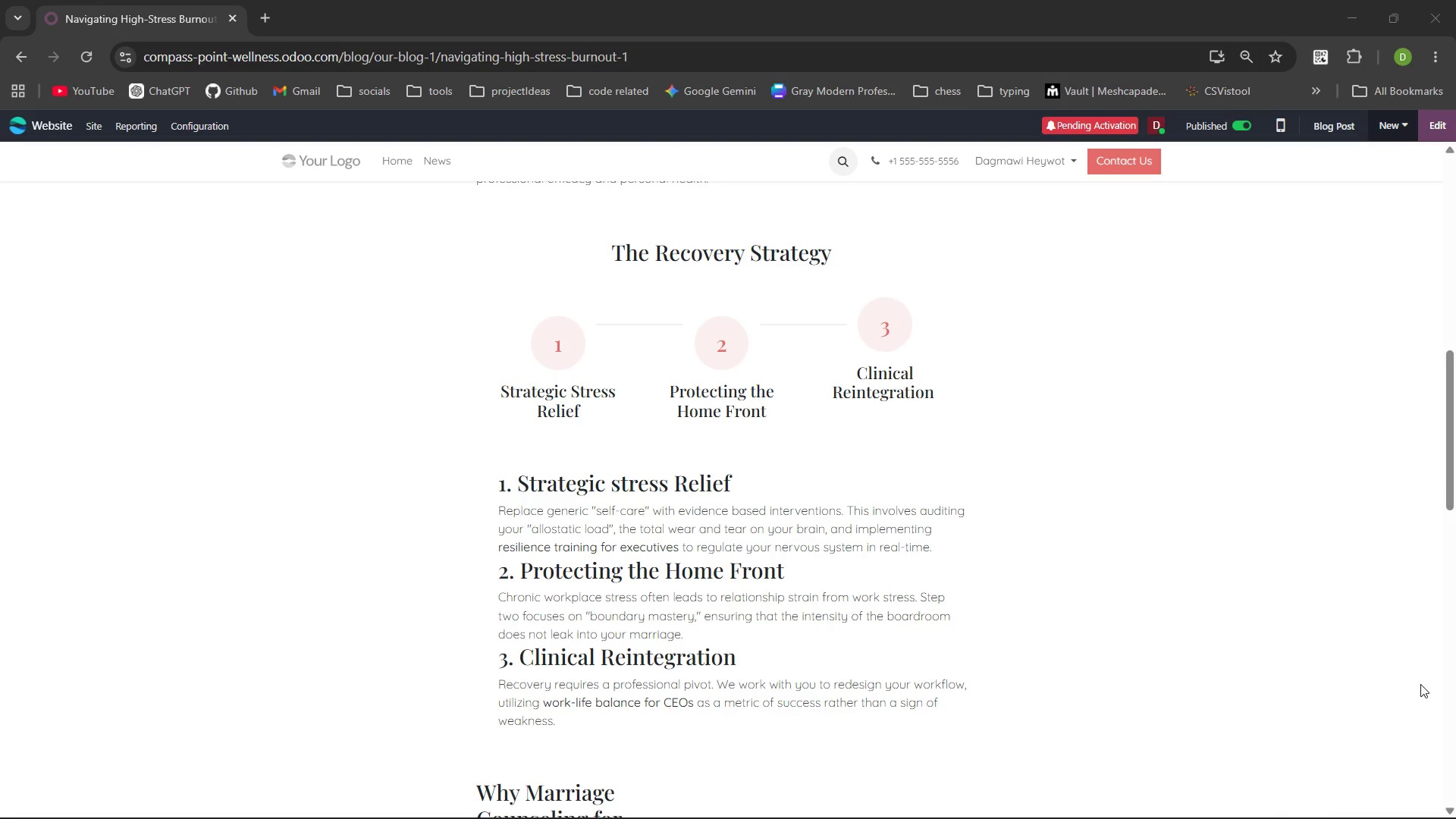 
key(PrintScreen)
 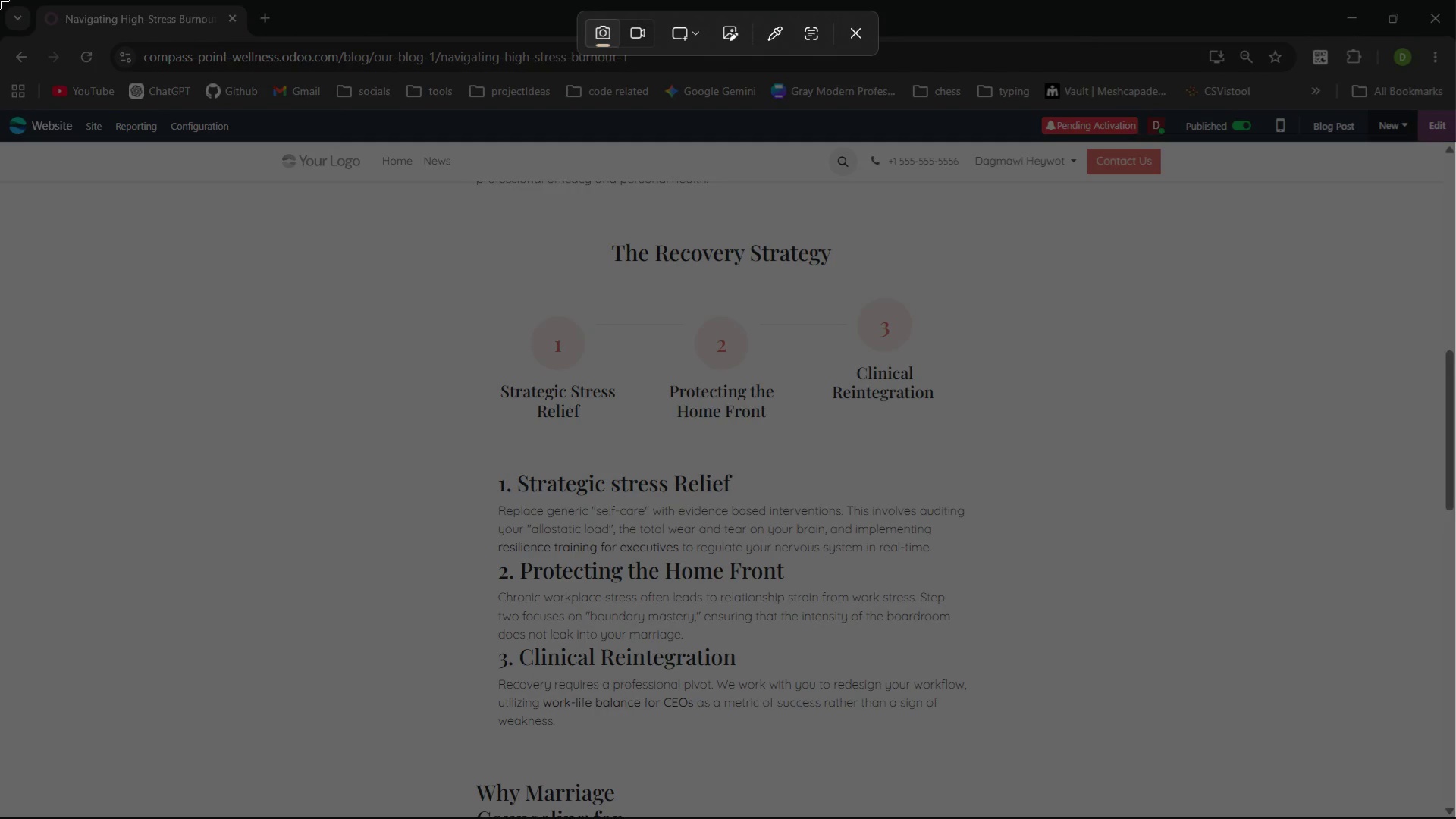 
left_click_drag(start_coordinate=[0, 0], to_coordinate=[228, 0])
 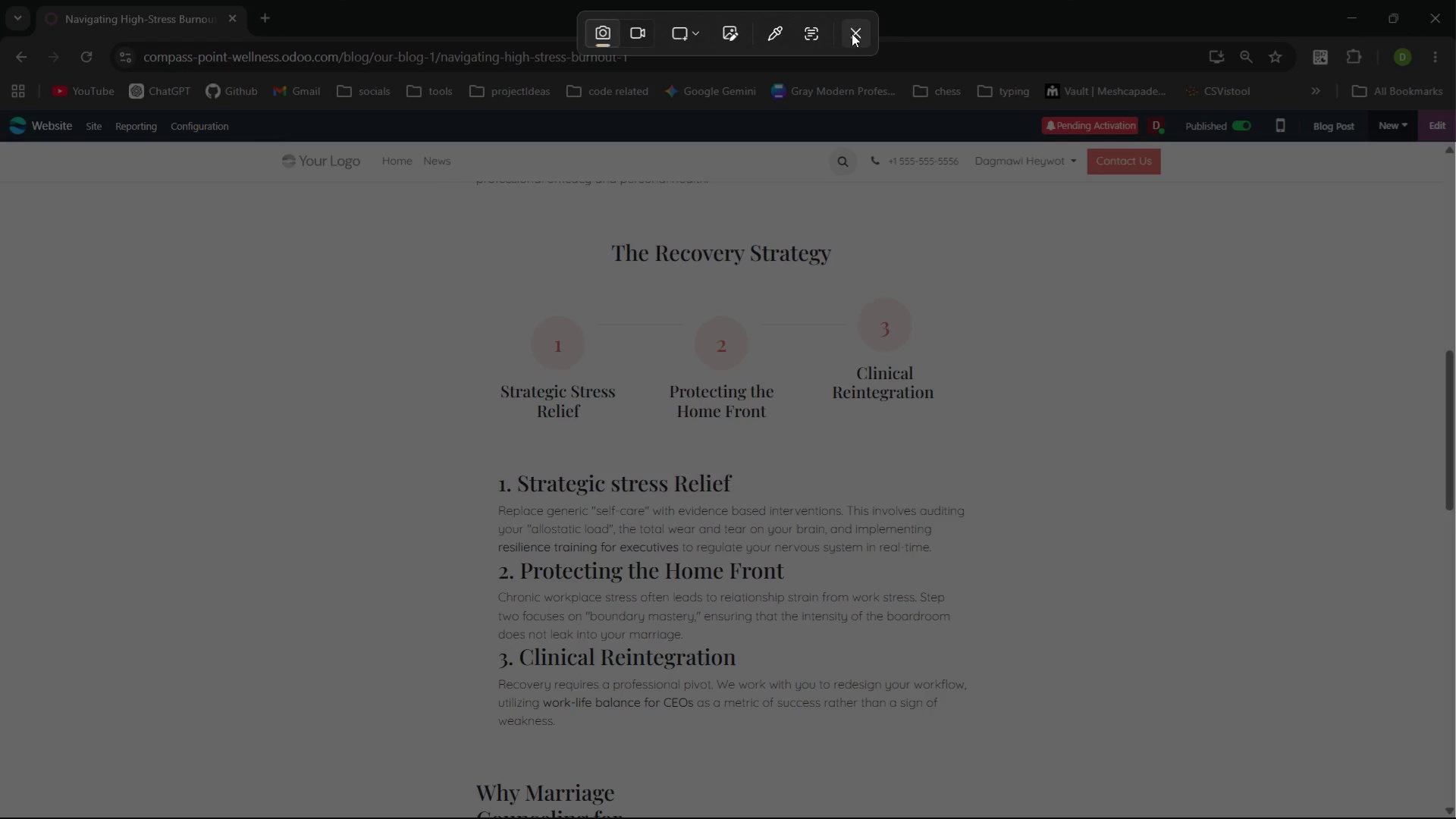 
left_click([852, 33])
 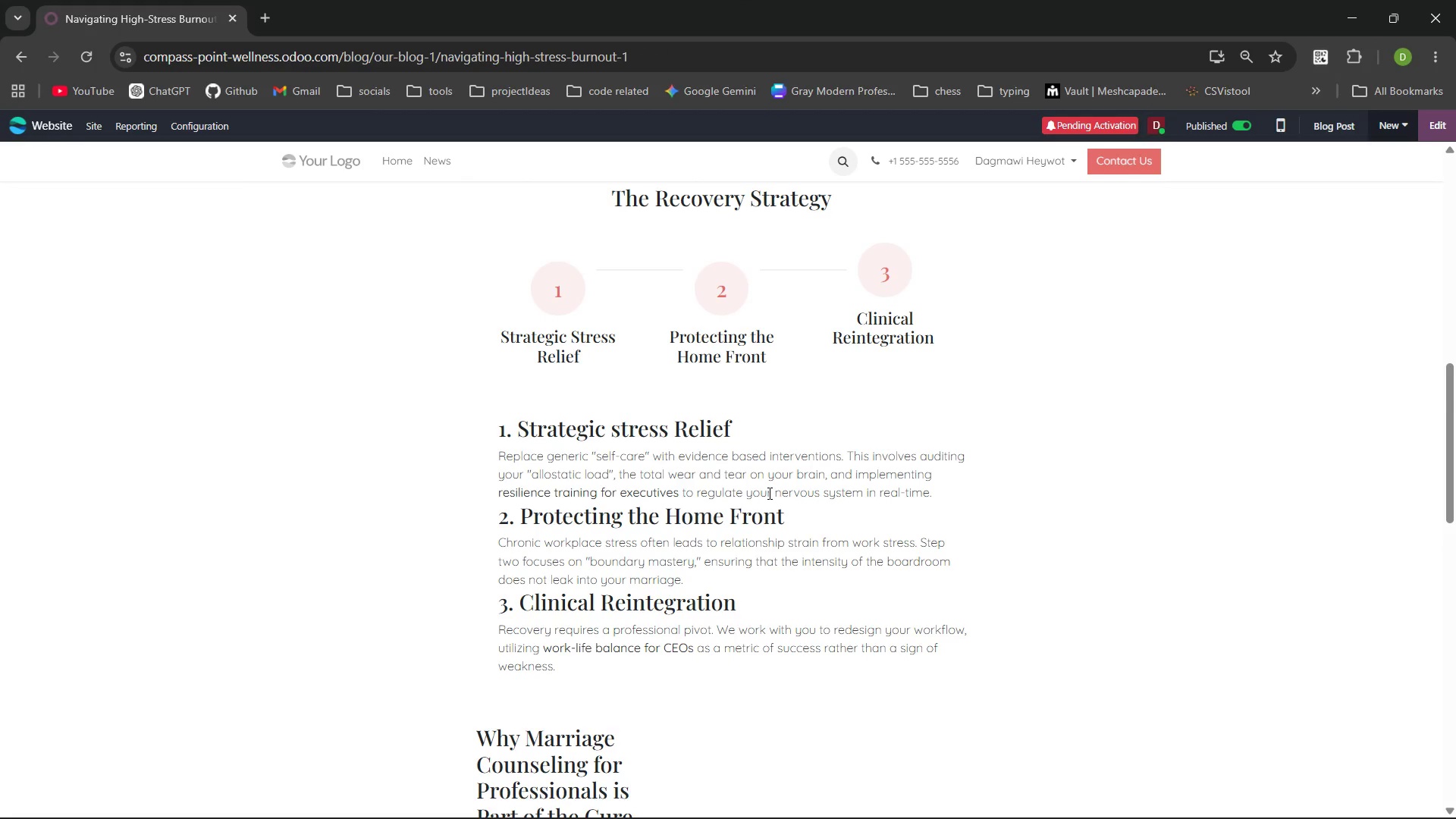 
key(PrintScreen)
 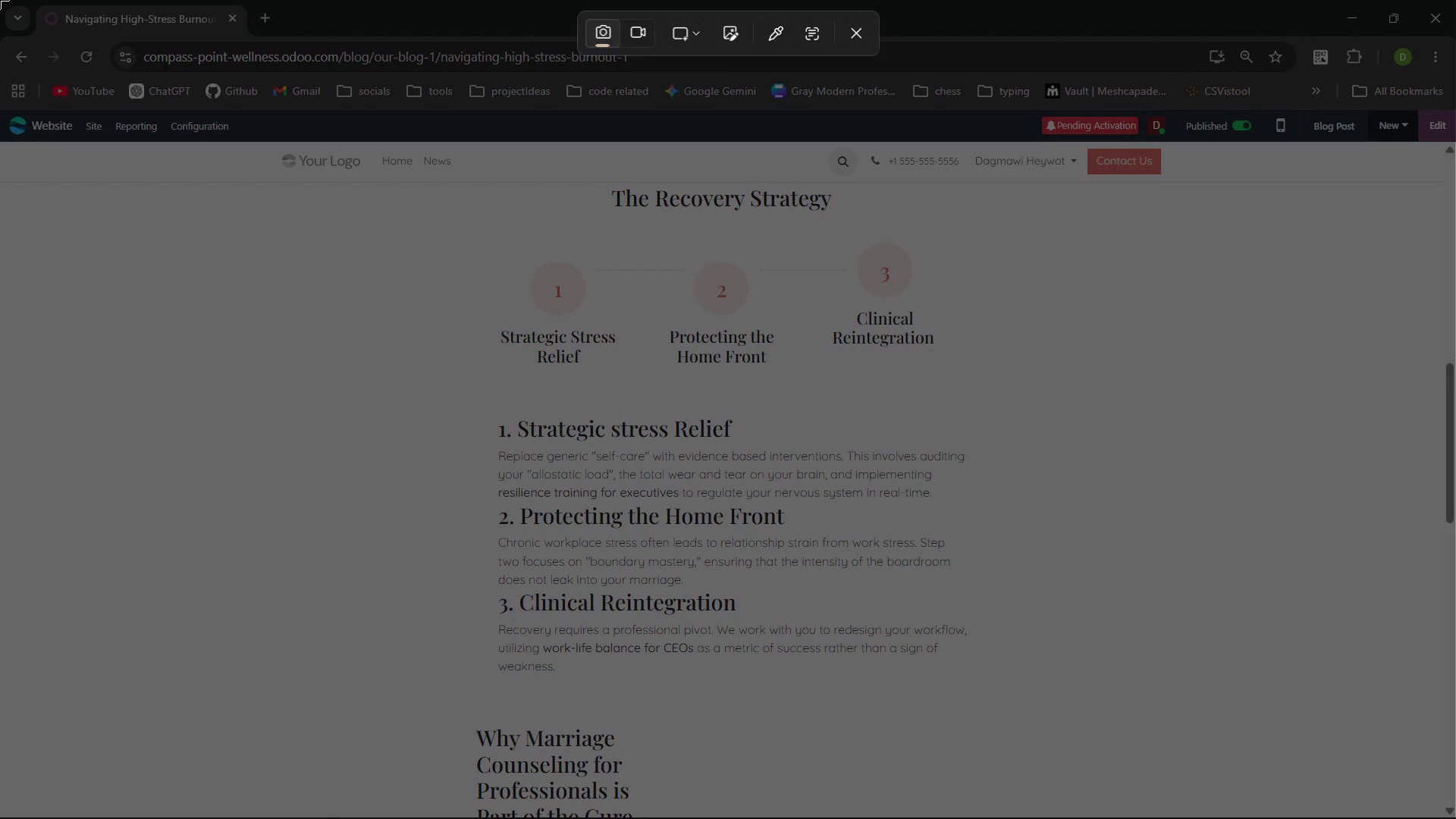 
left_click_drag(start_coordinate=[0, 0], to_coordinate=[1455, 818])
 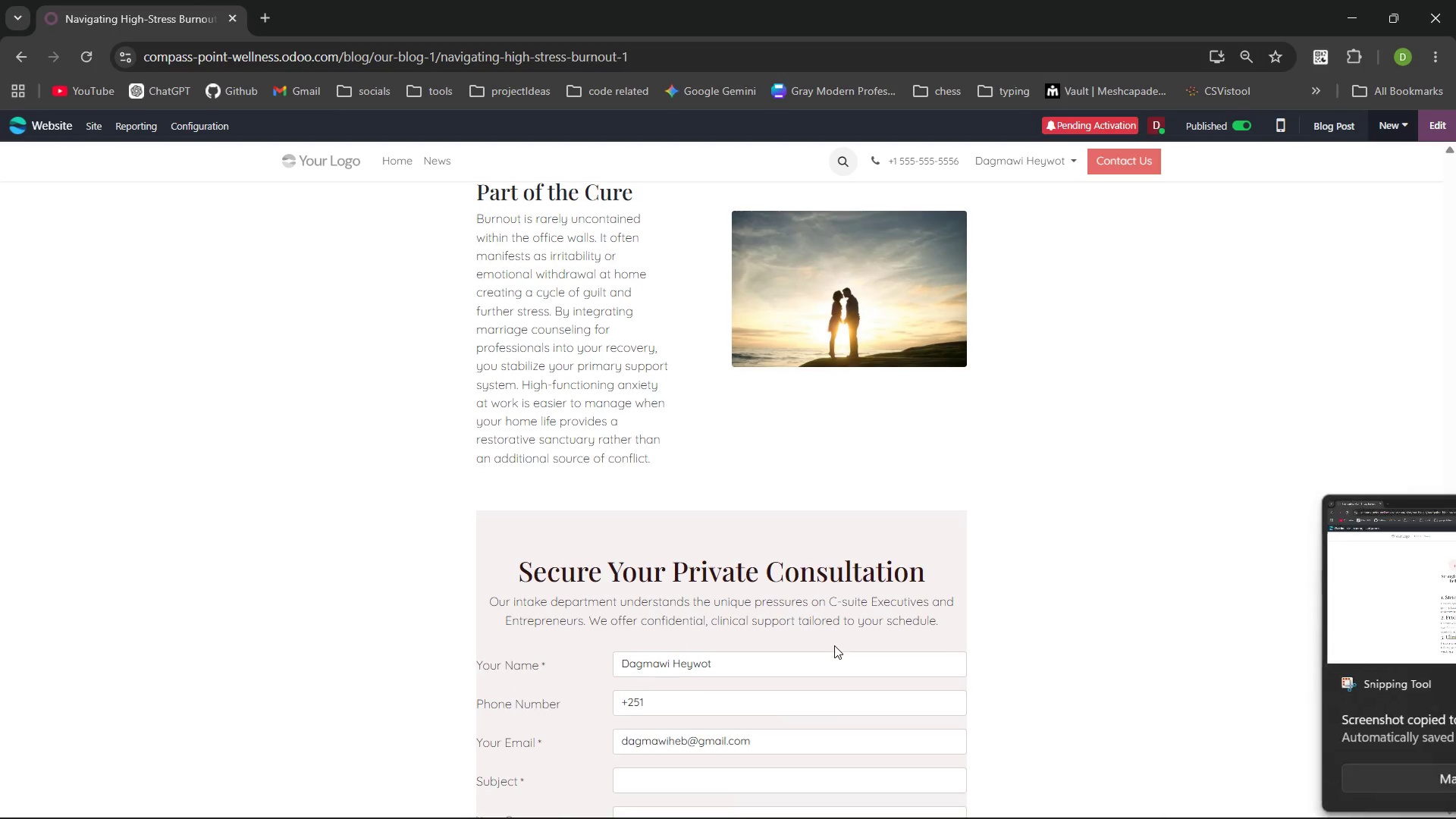 
wait(12.81)
 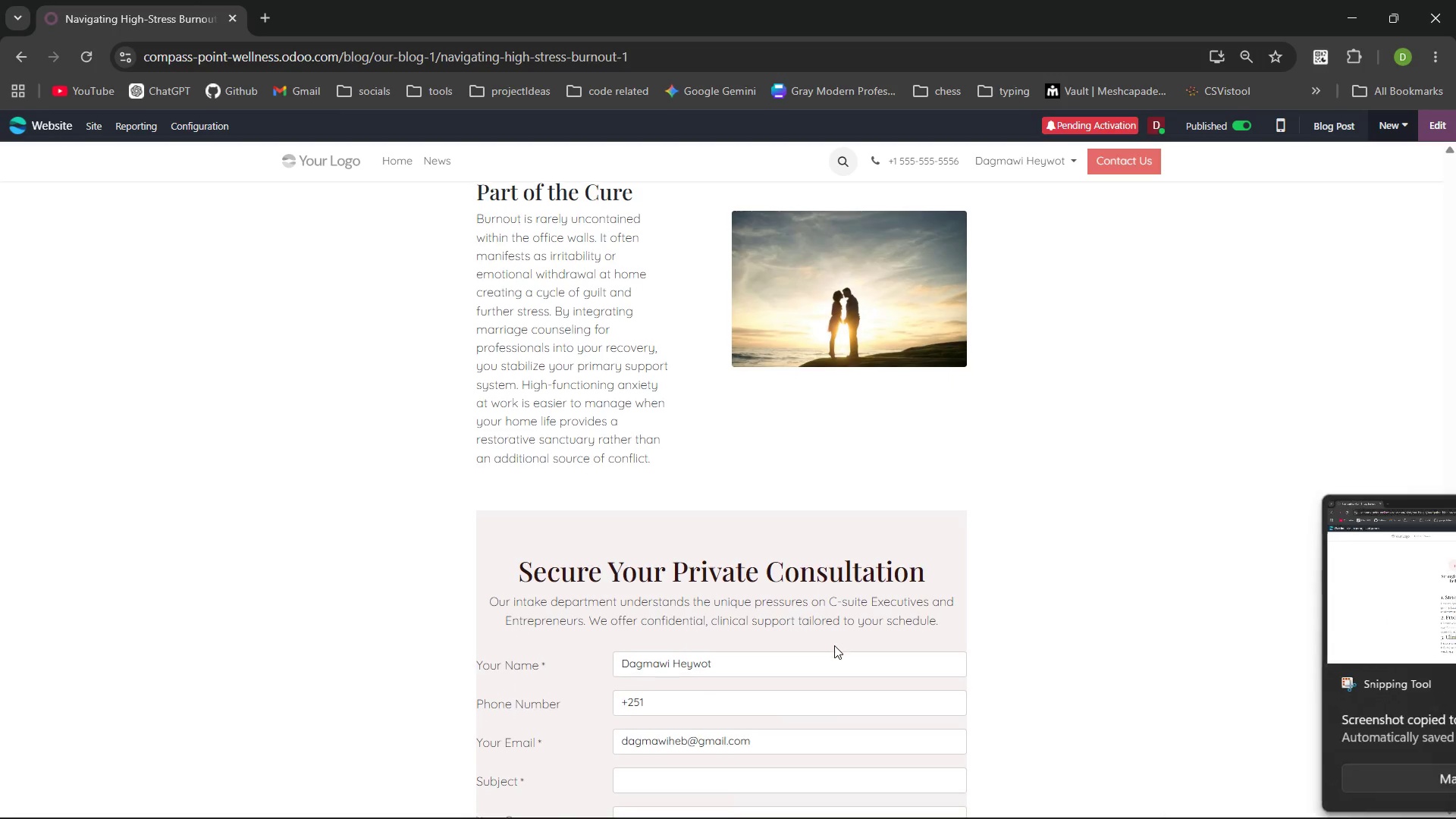 
key(PrintScreen)
 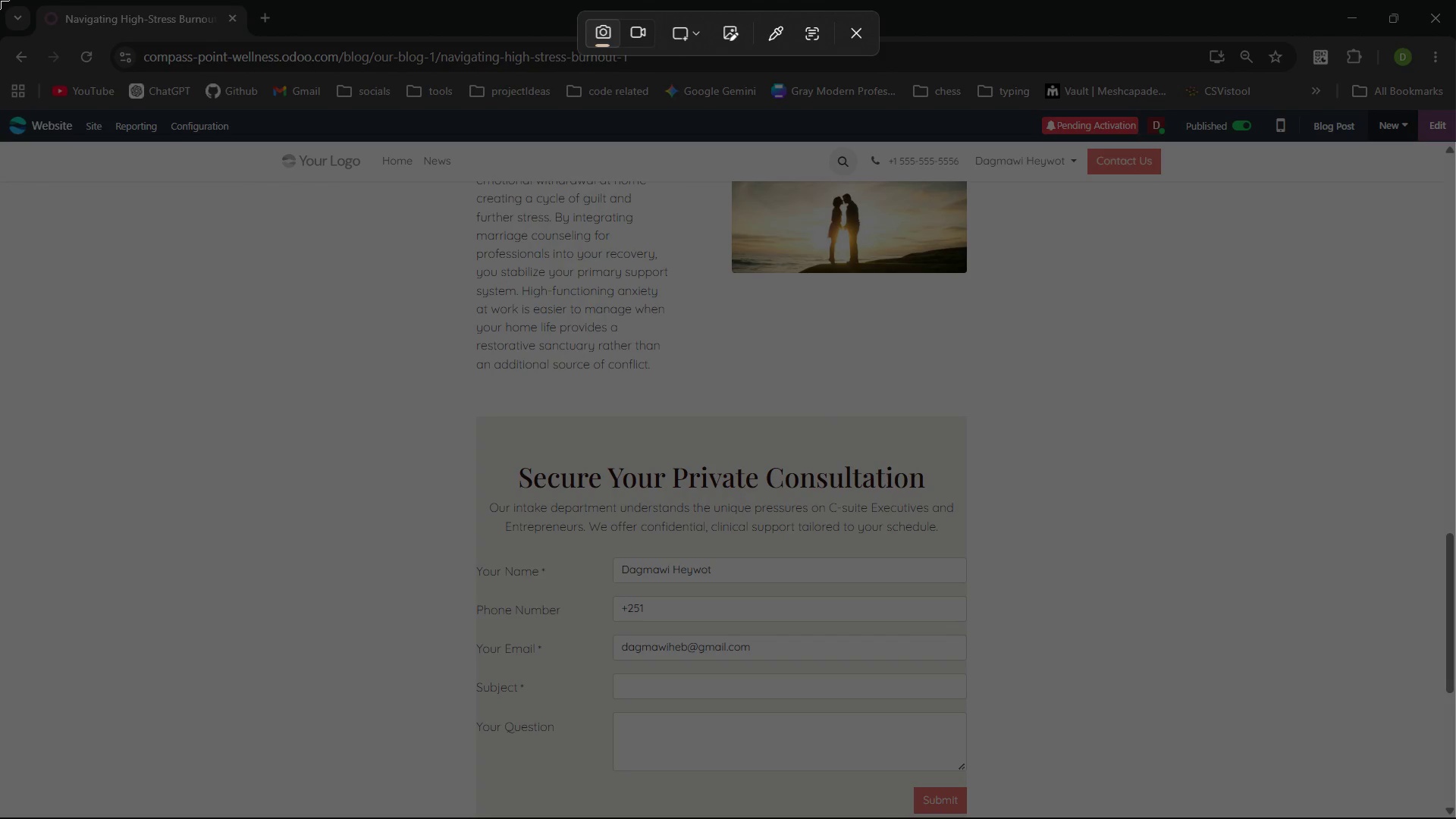 
left_click_drag(start_coordinate=[0, 0], to_coordinate=[1455, 818])
 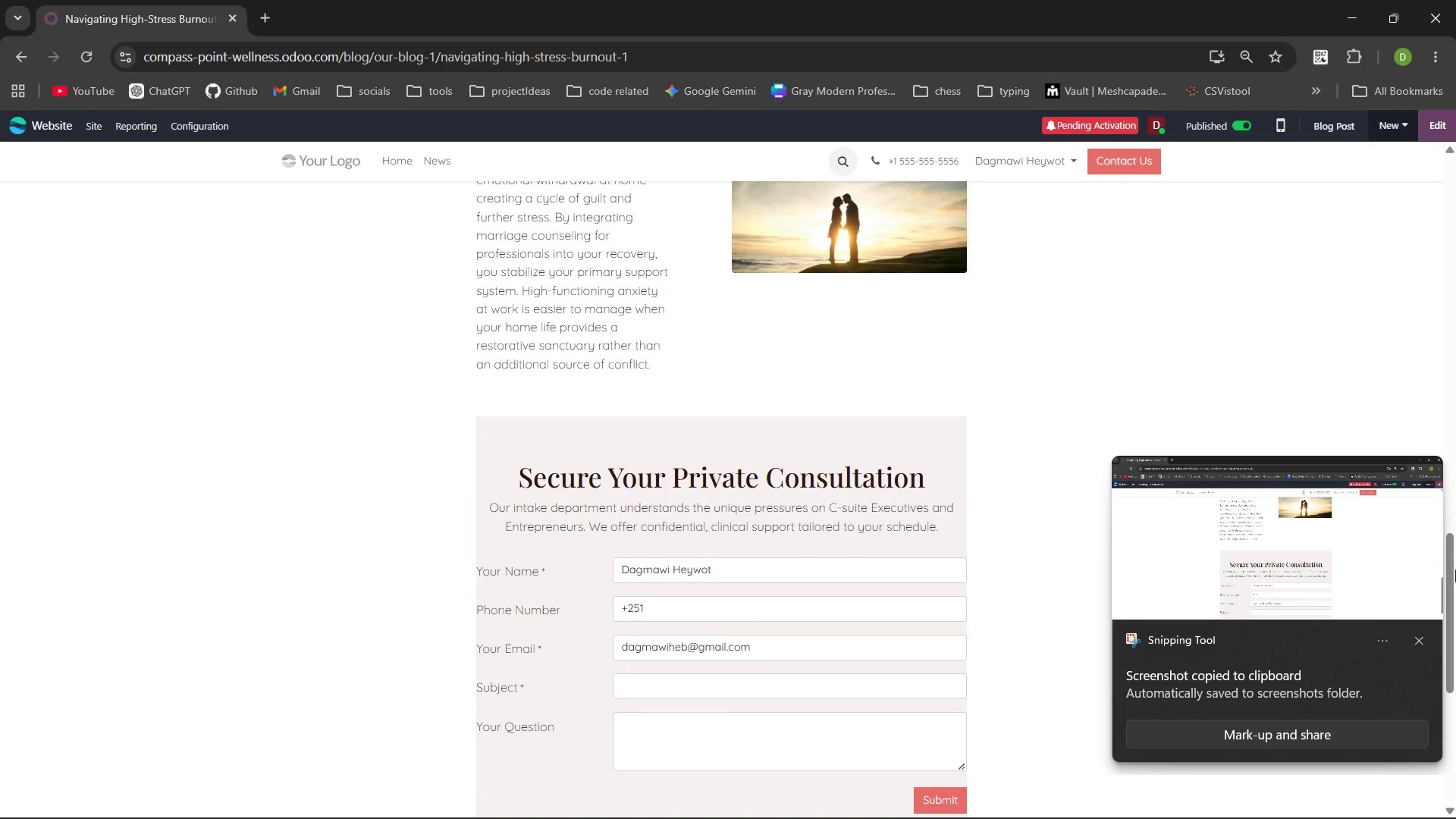 
left_click([1421, 641])
 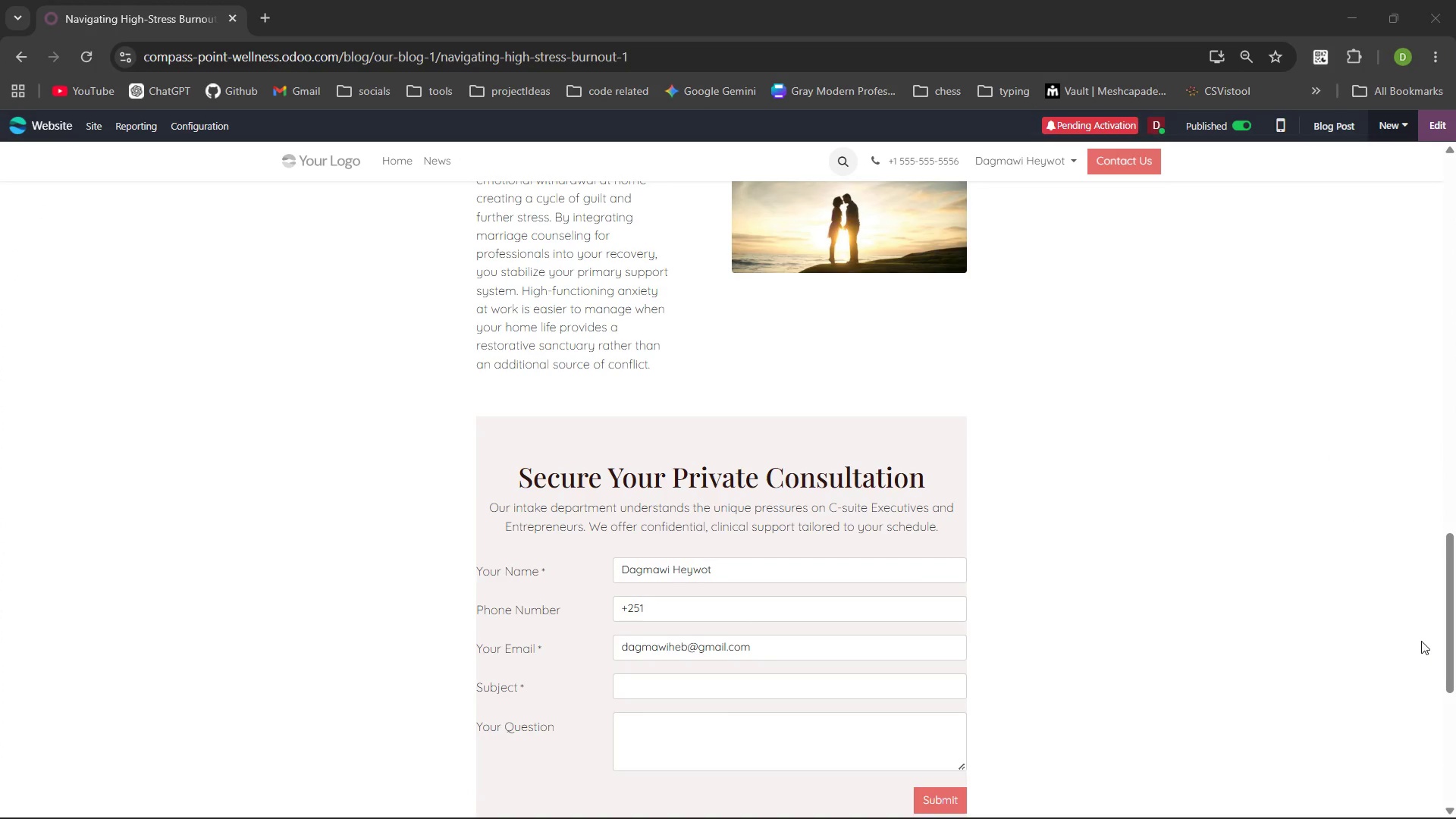 
key(Control+Equal)
 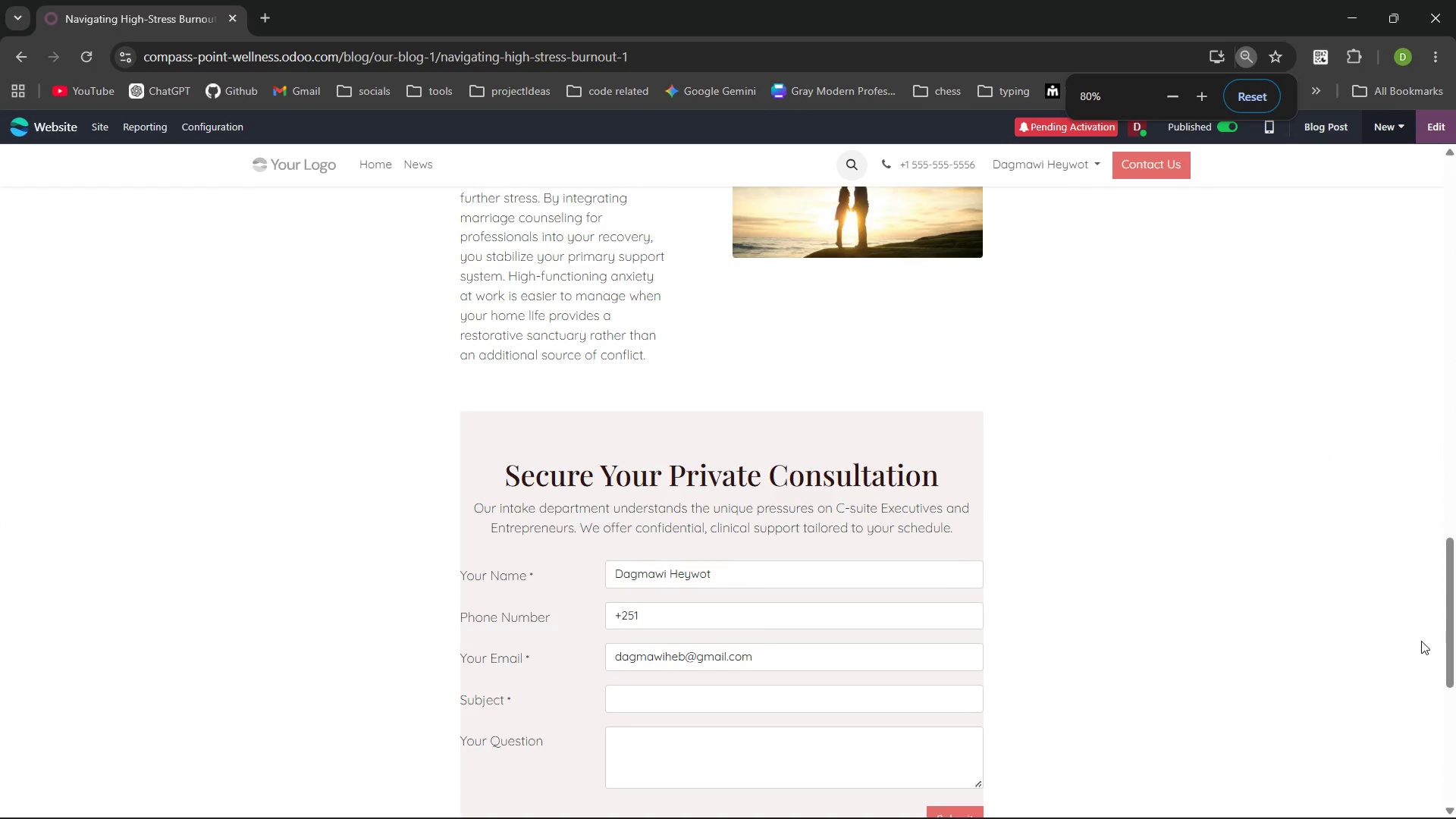 
key(Control+Equal)
 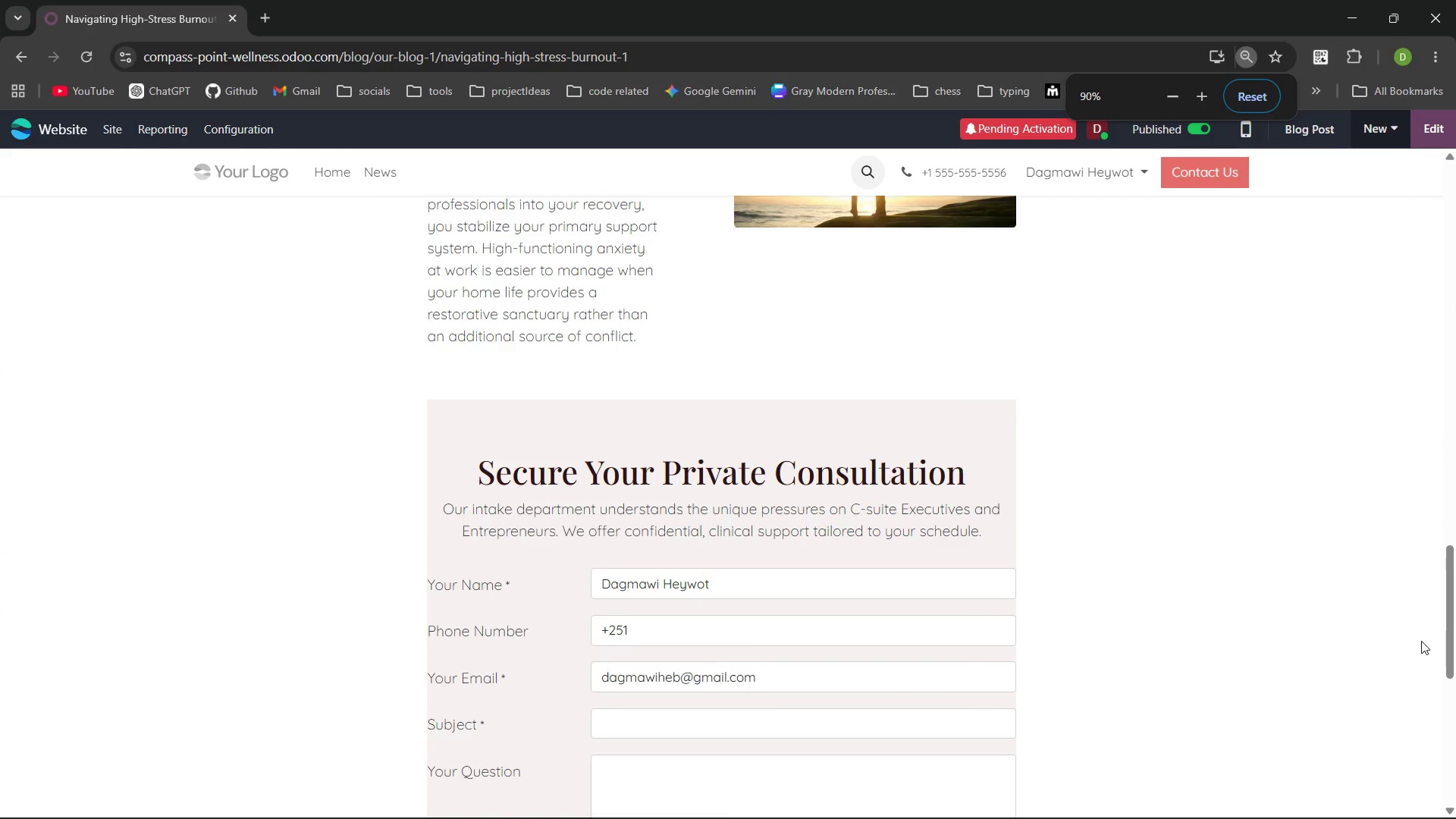 
key(Control+Equal)
 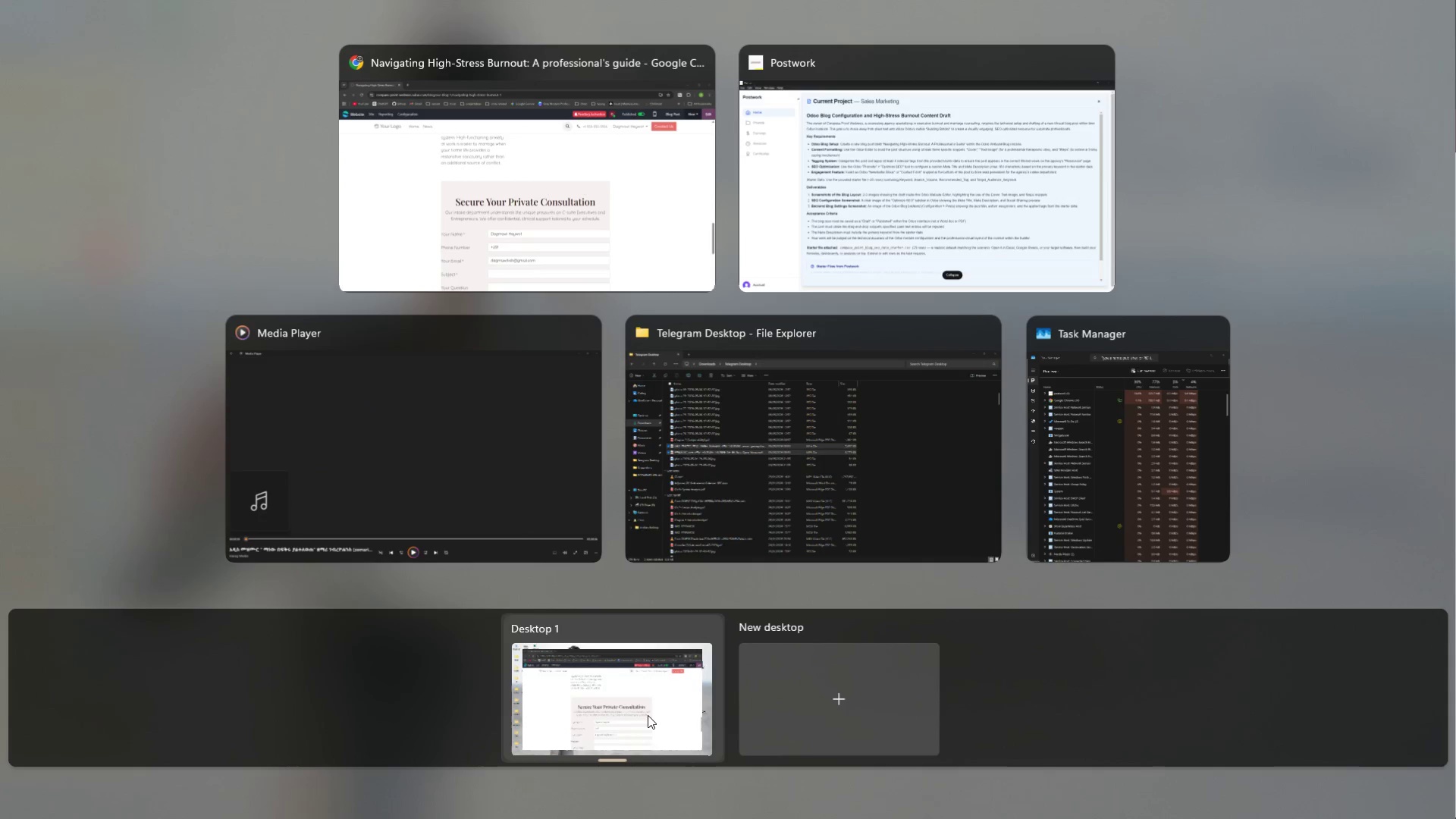 
mouse_move([674, 805])
 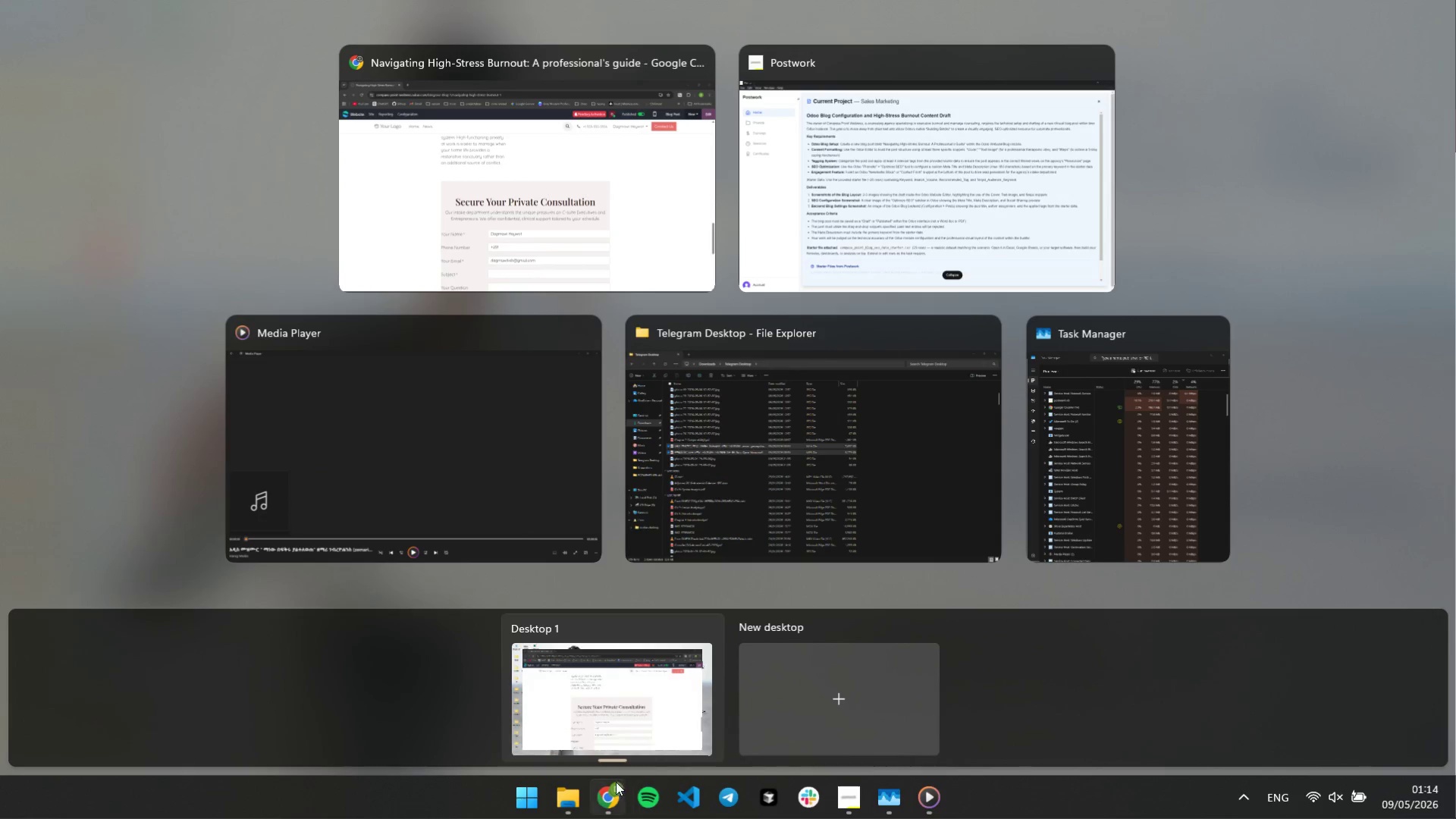 
mouse_move([604, 751])
 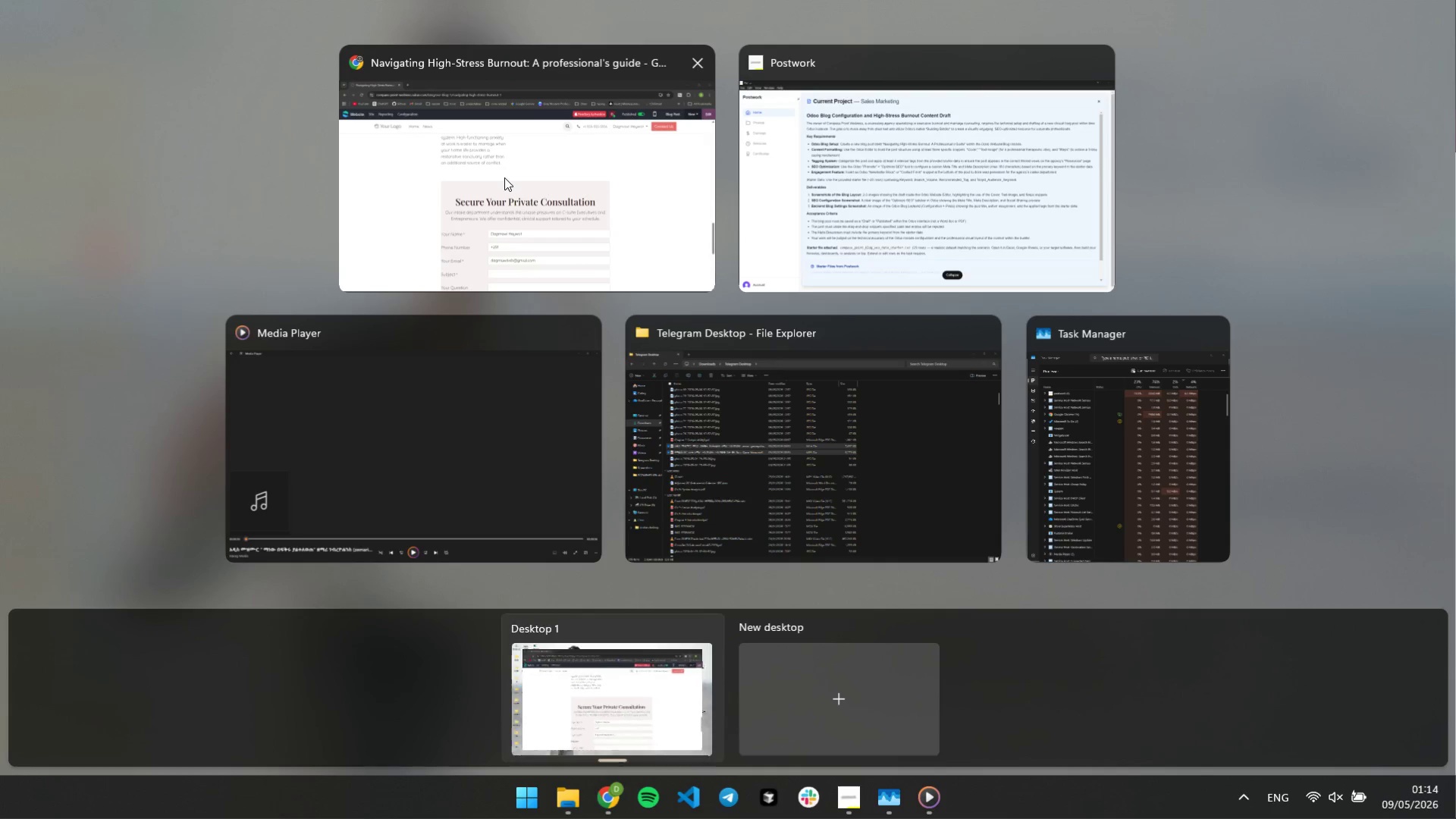 
left_click([504, 177])
 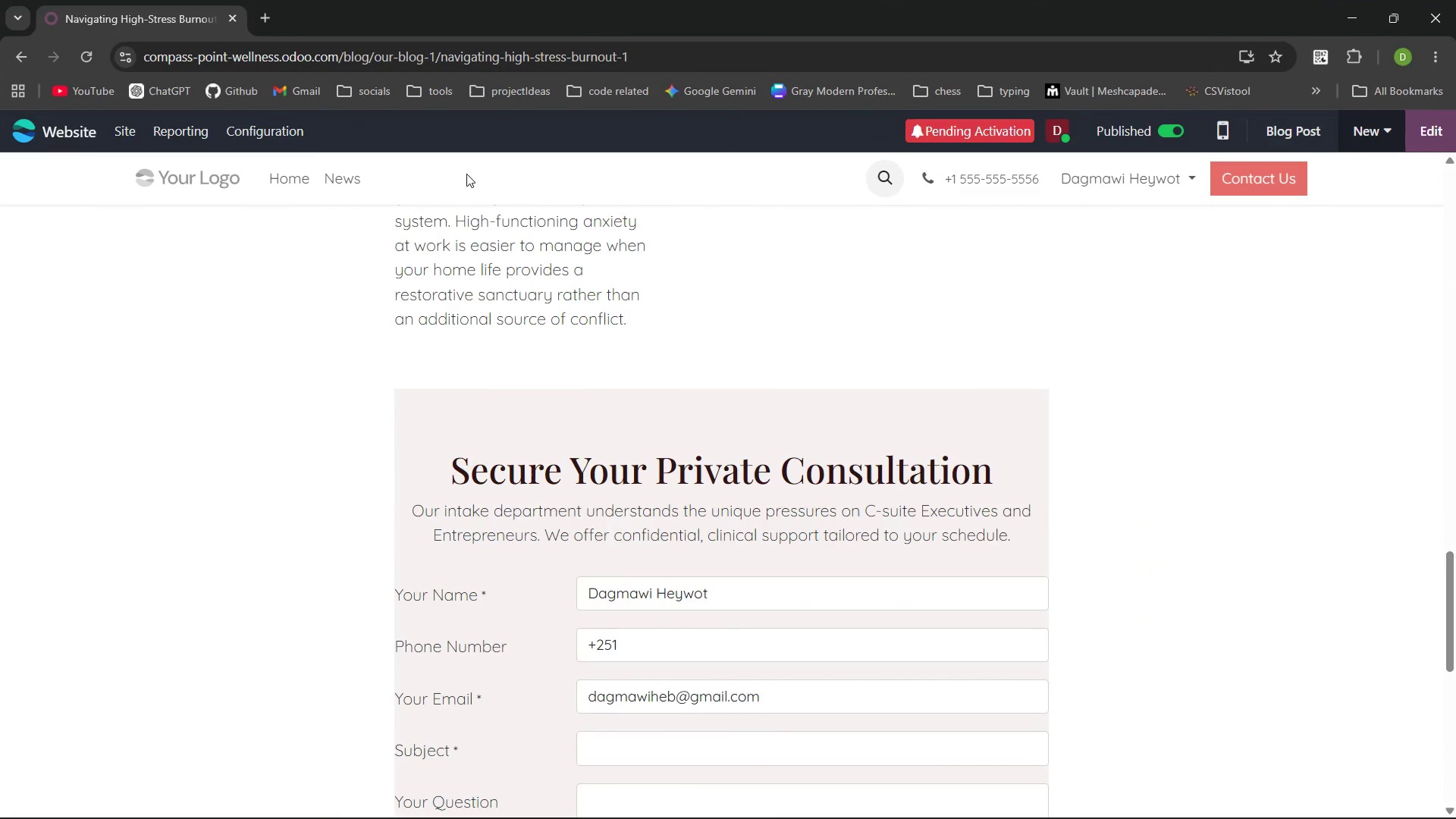 
left_click([124, 127])
 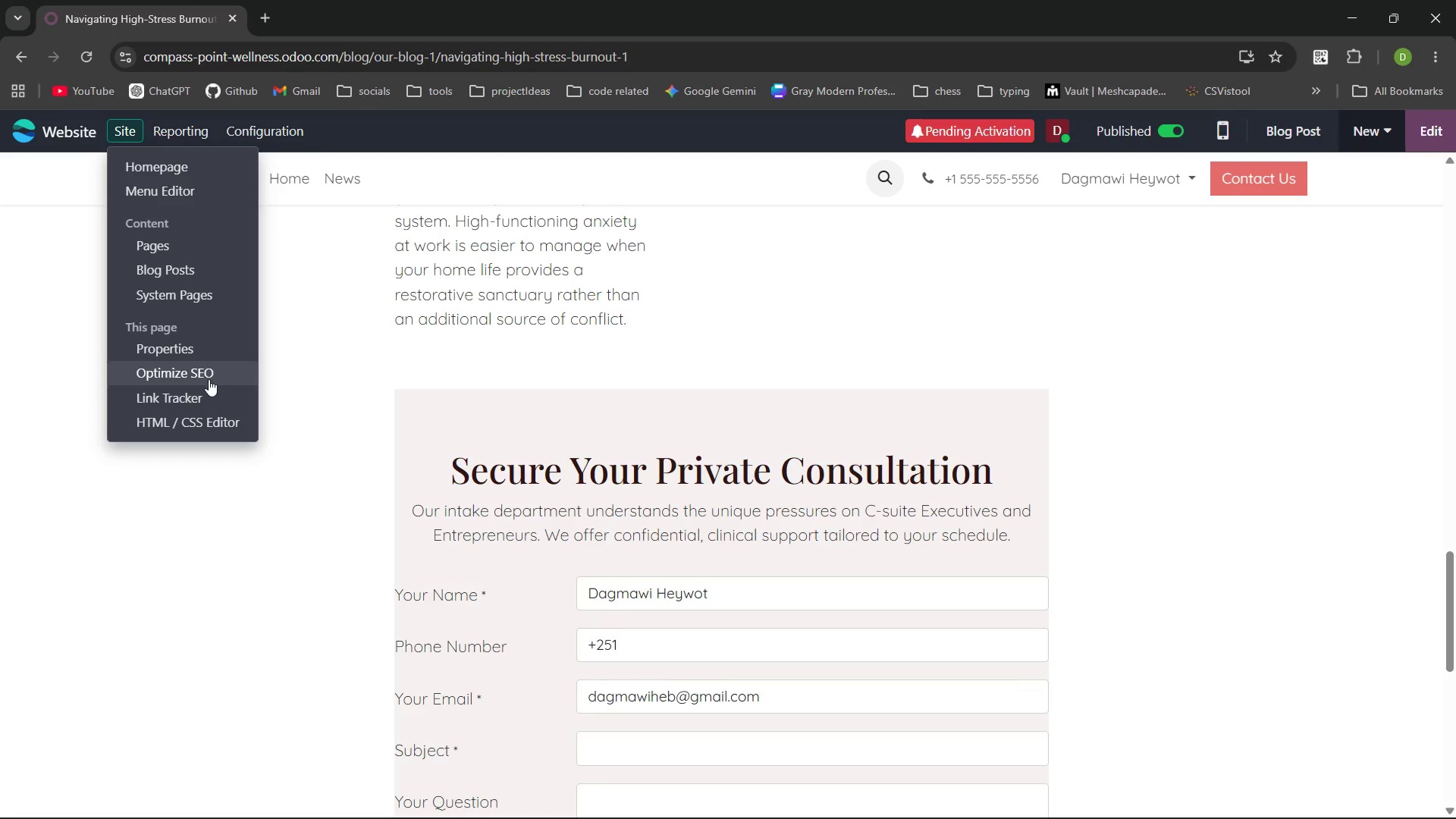 
left_click([206, 380])
 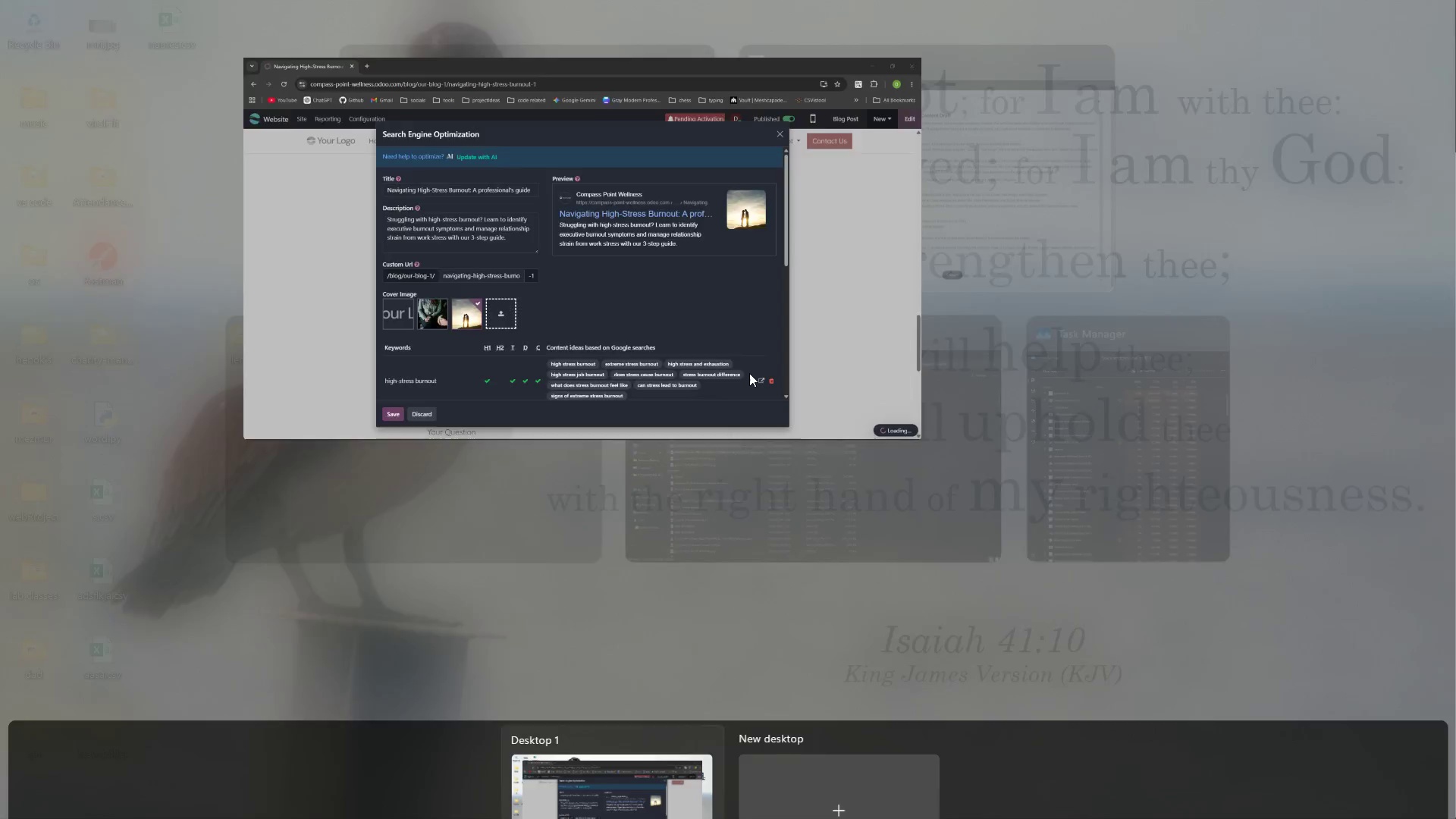 
left_click([958, 180])